 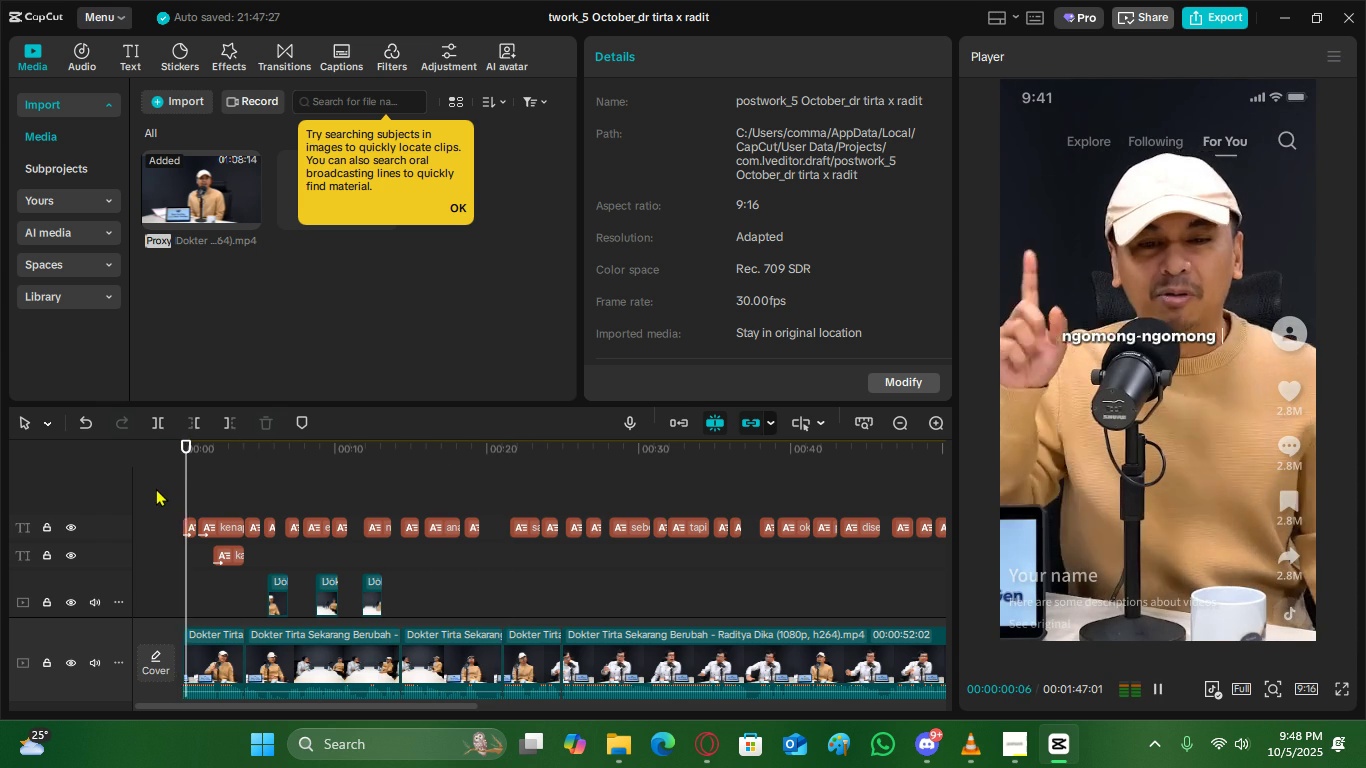 
key(Space)
 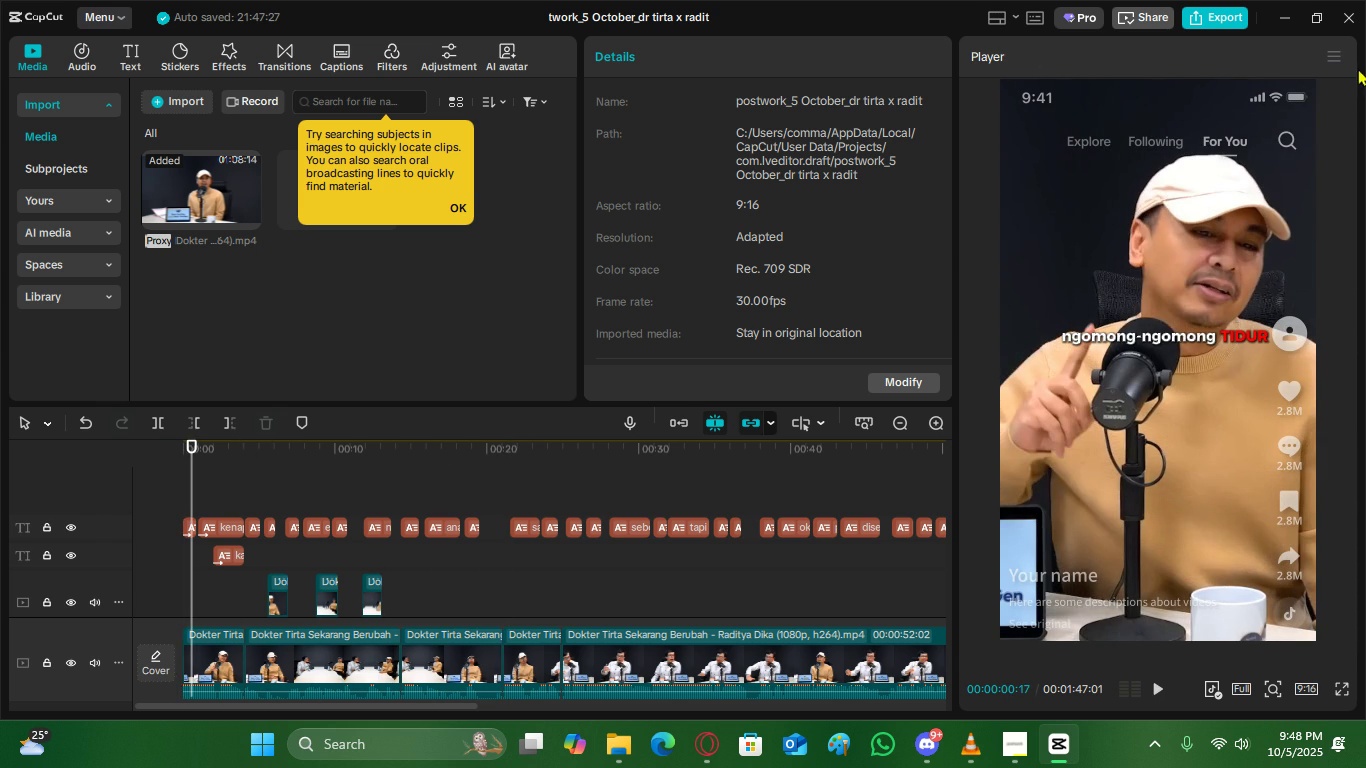 
left_click([1334, 62])
 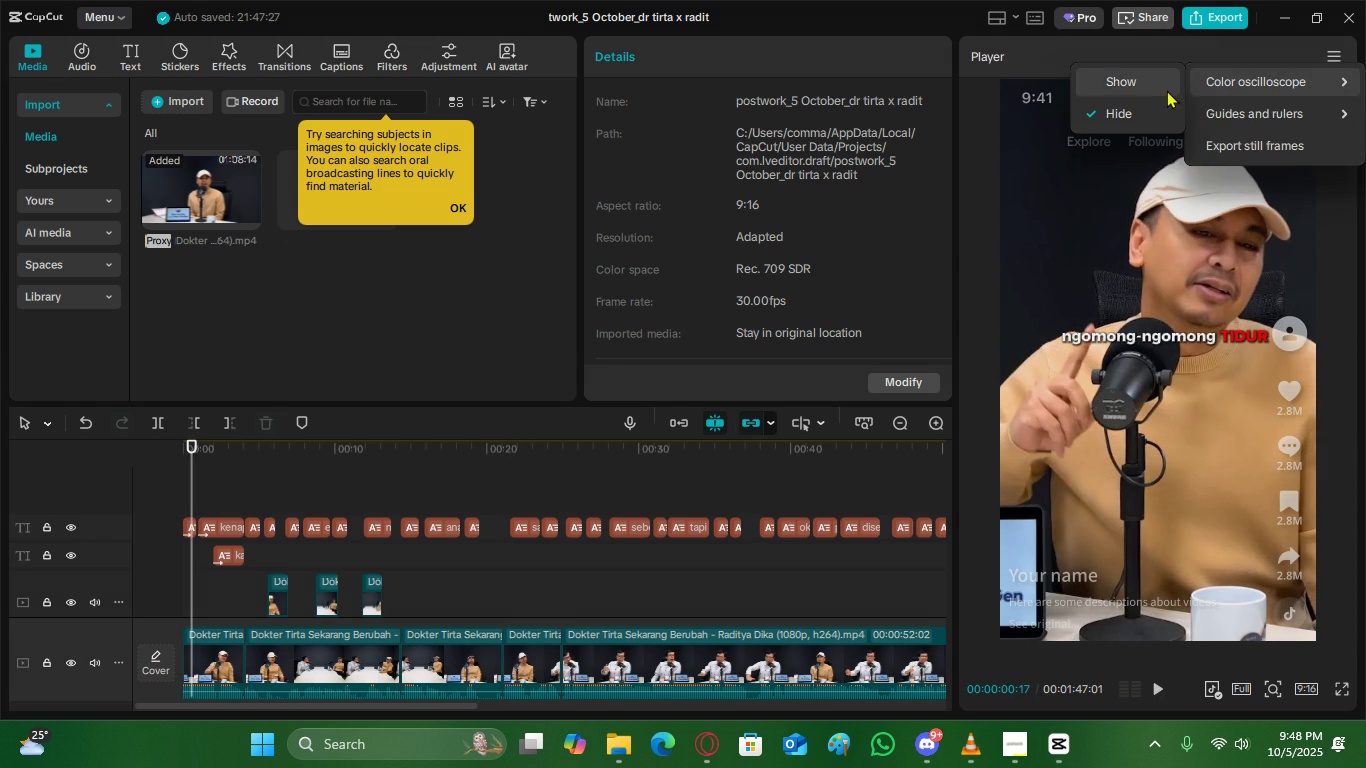 
left_click([1161, 88])
 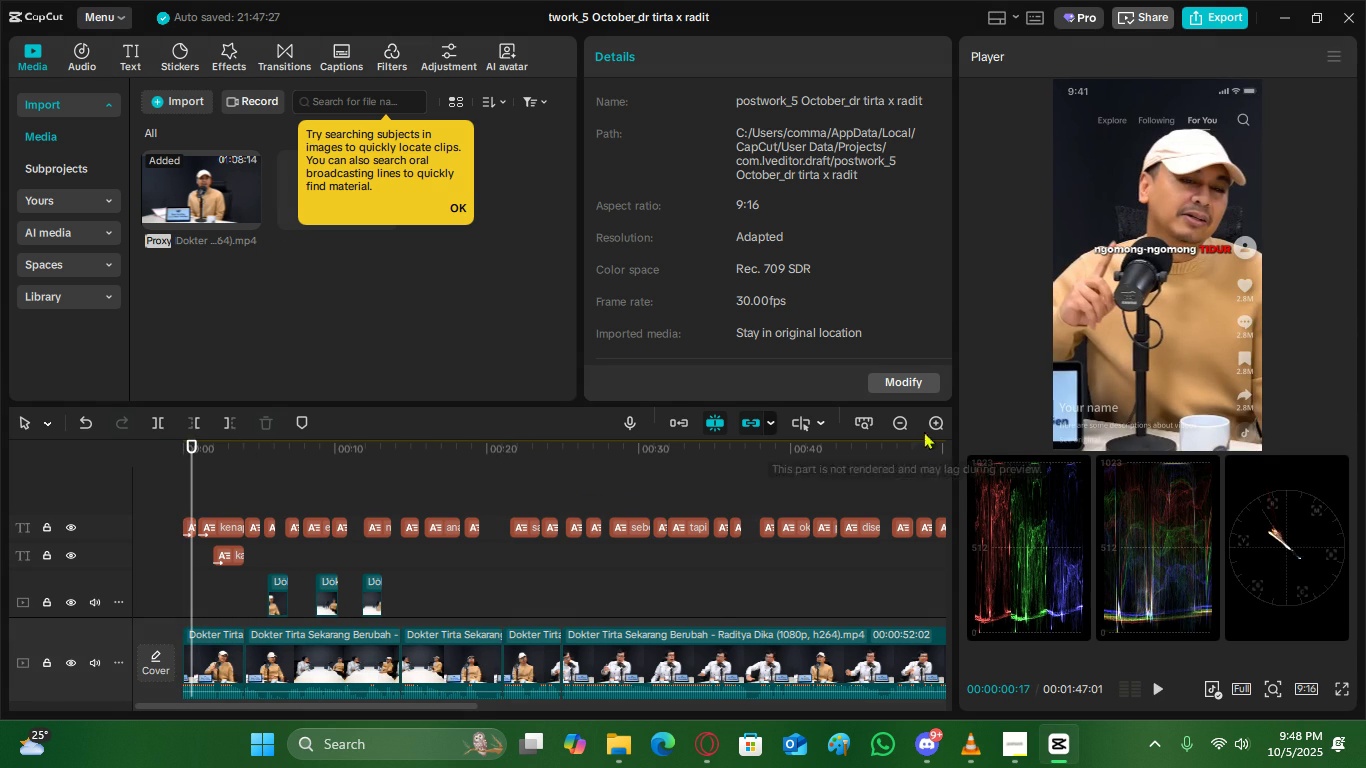 
double_click([930, 427])
 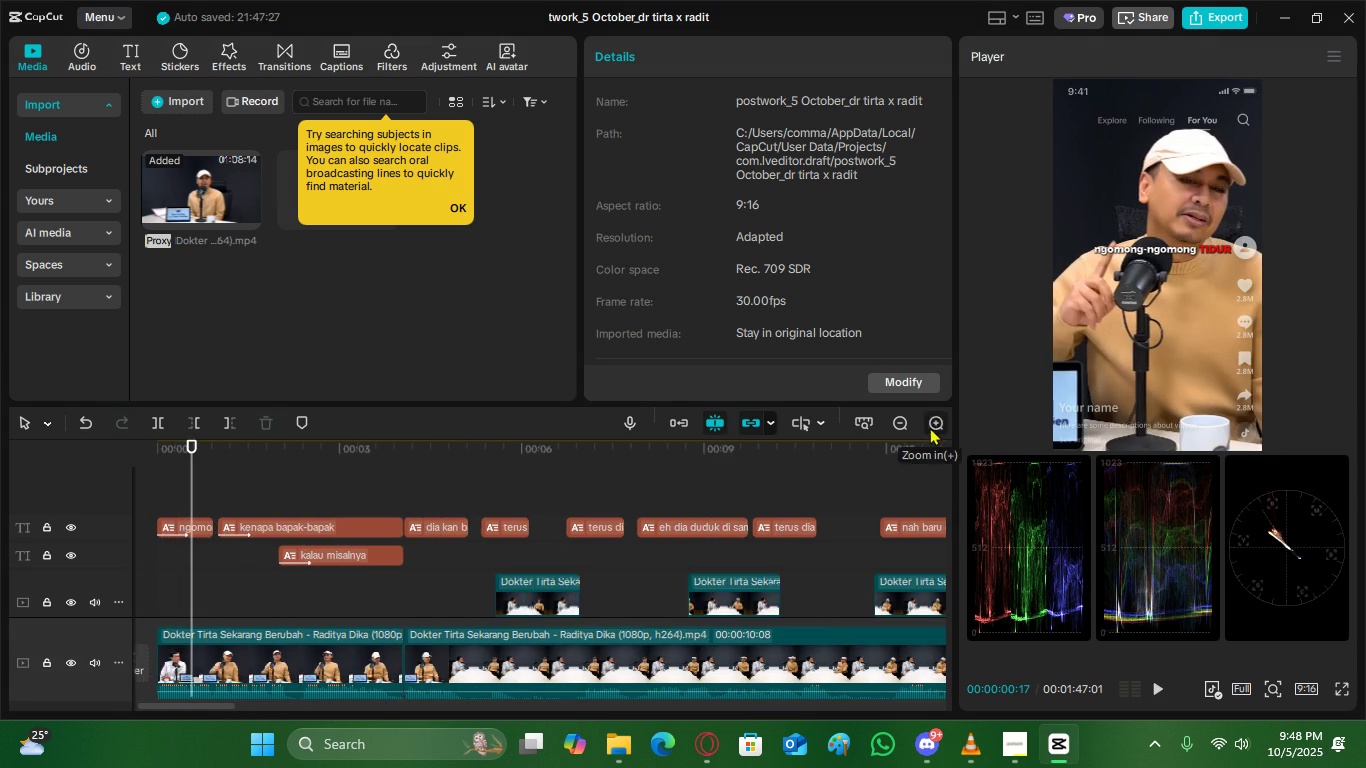 
triple_click([930, 427])